 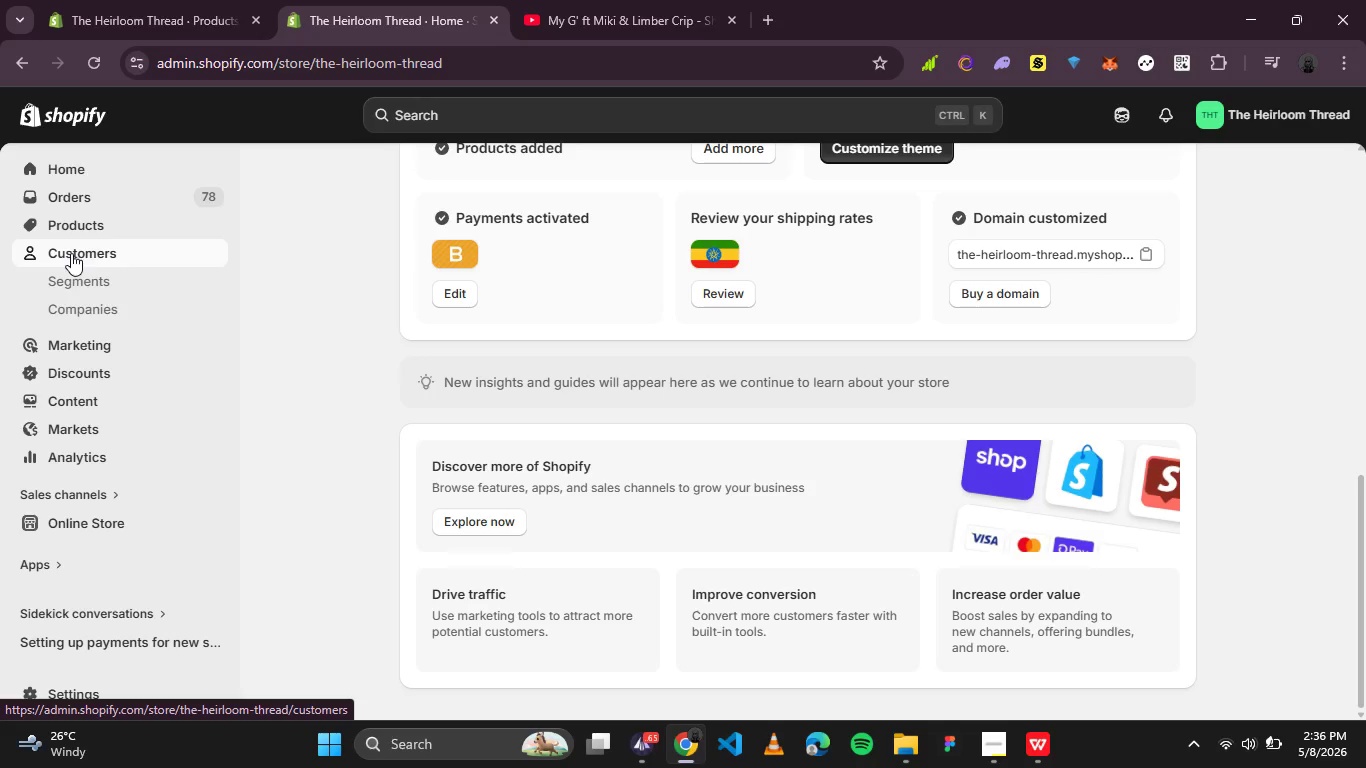 
left_click([91, 278])
 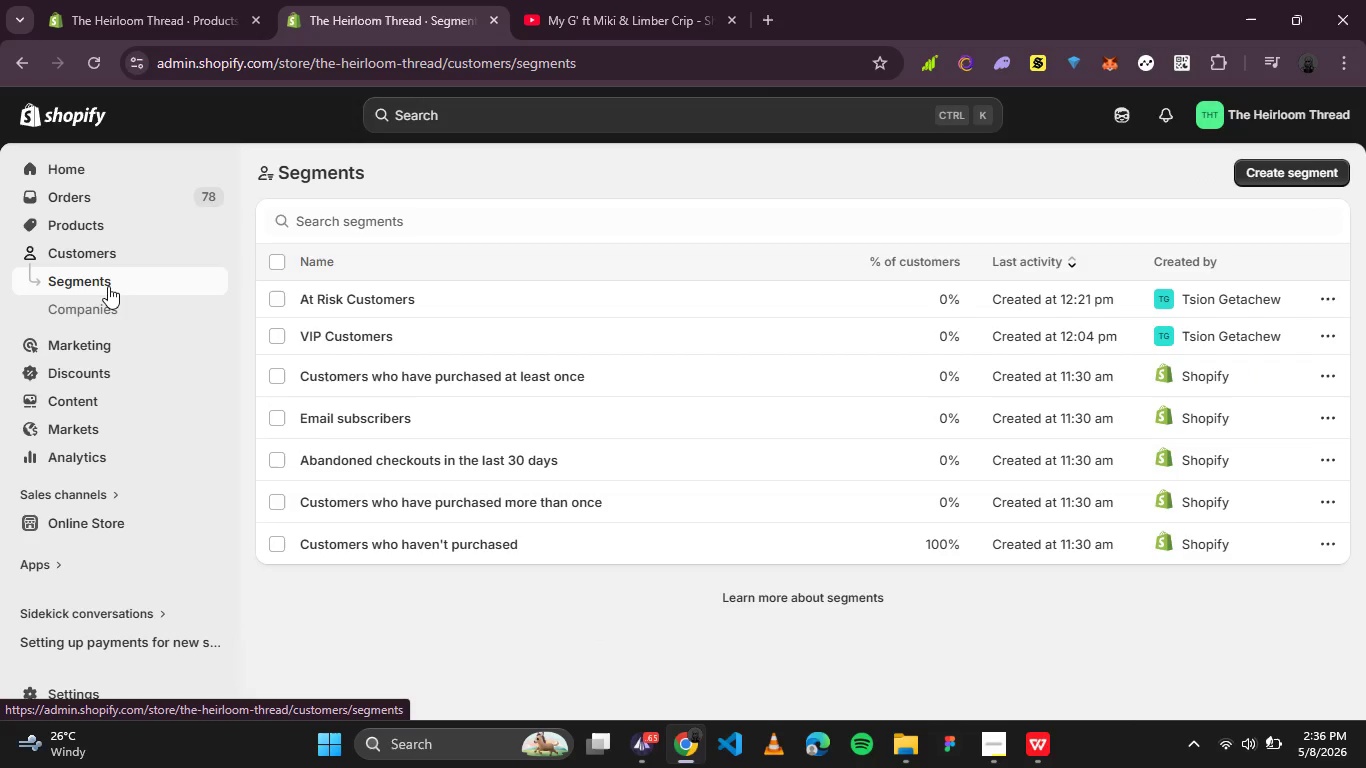 
wait(7.88)
 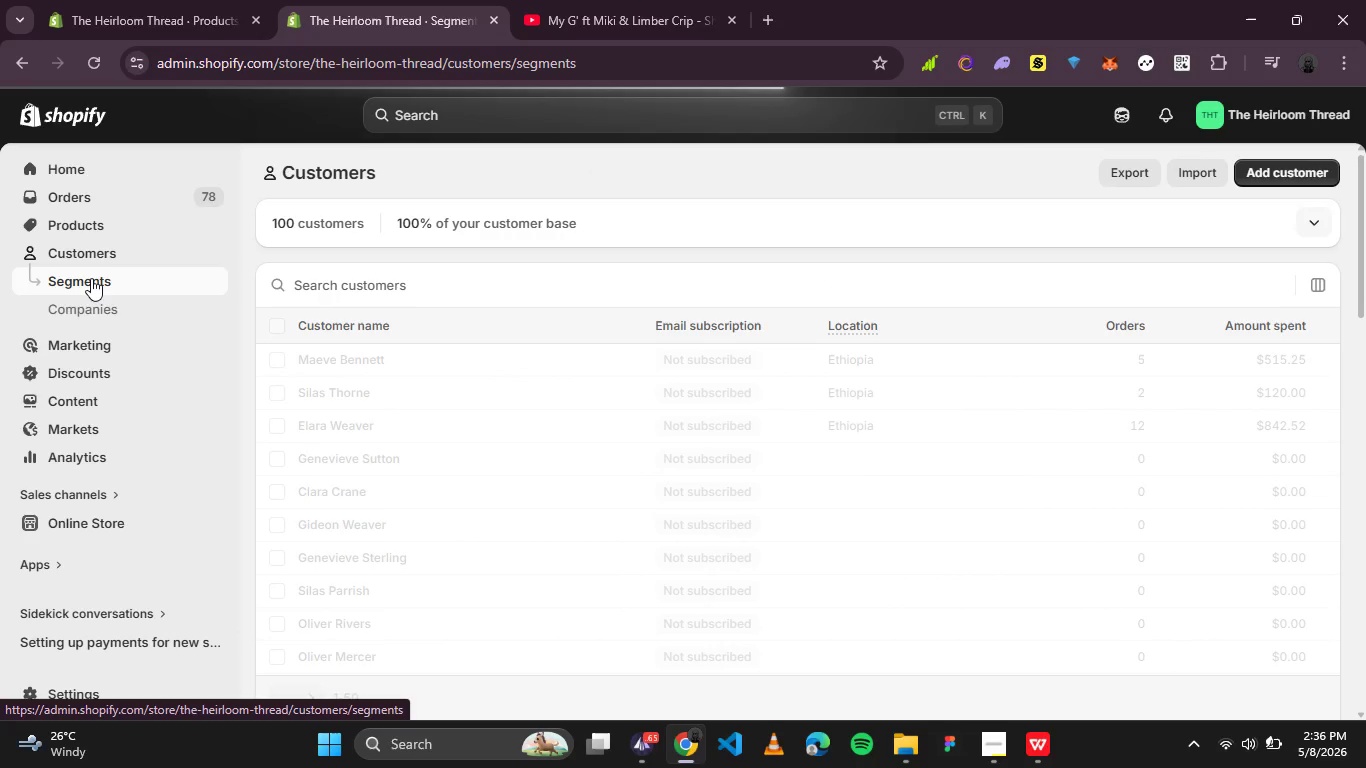 
left_click([345, 329])
 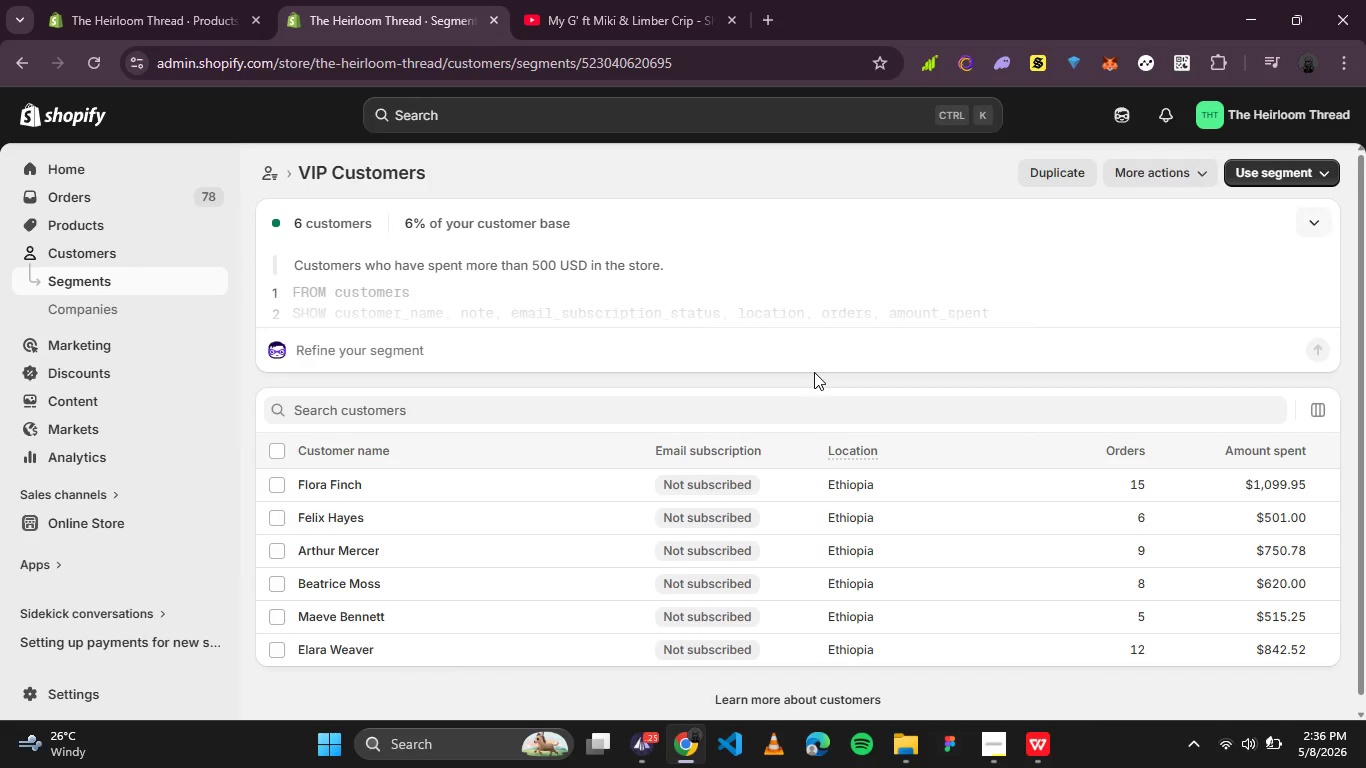 
wait(11.52)
 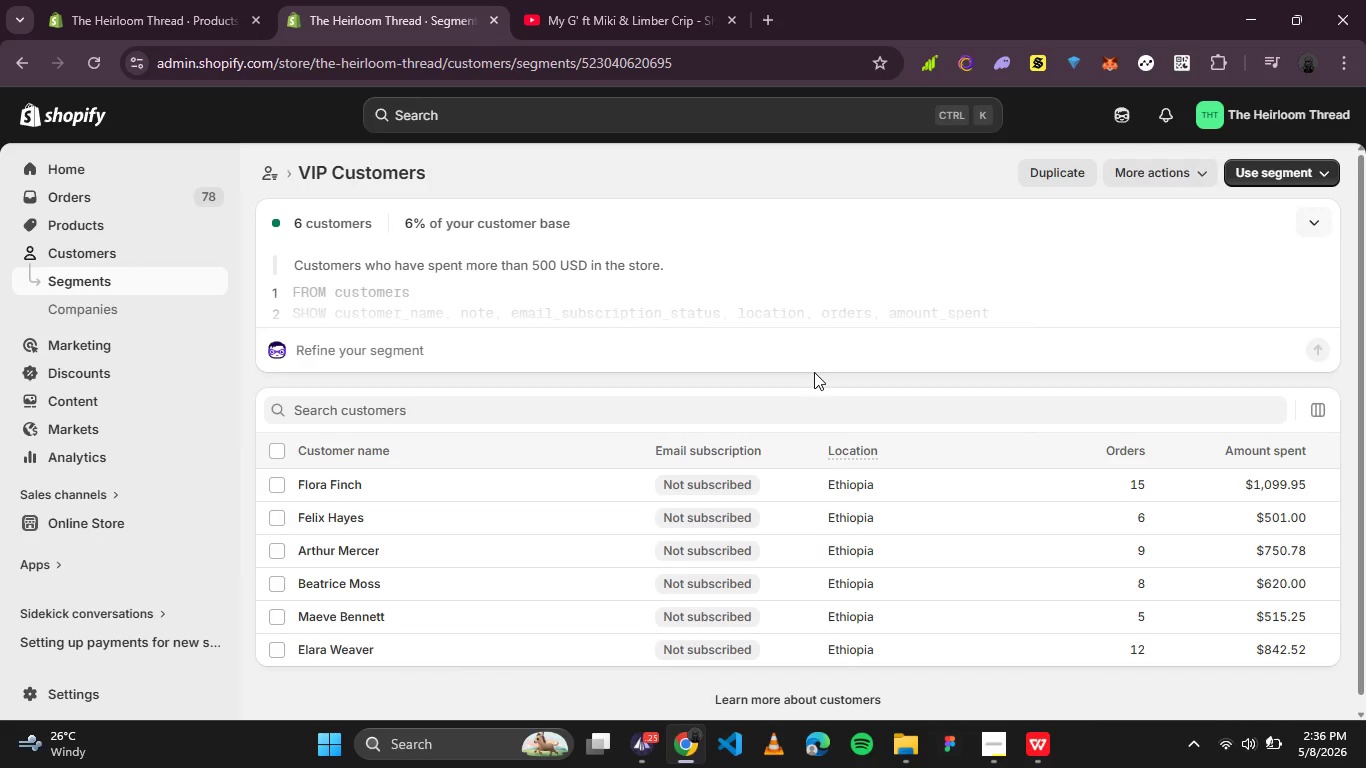 
left_click([813, 372])
 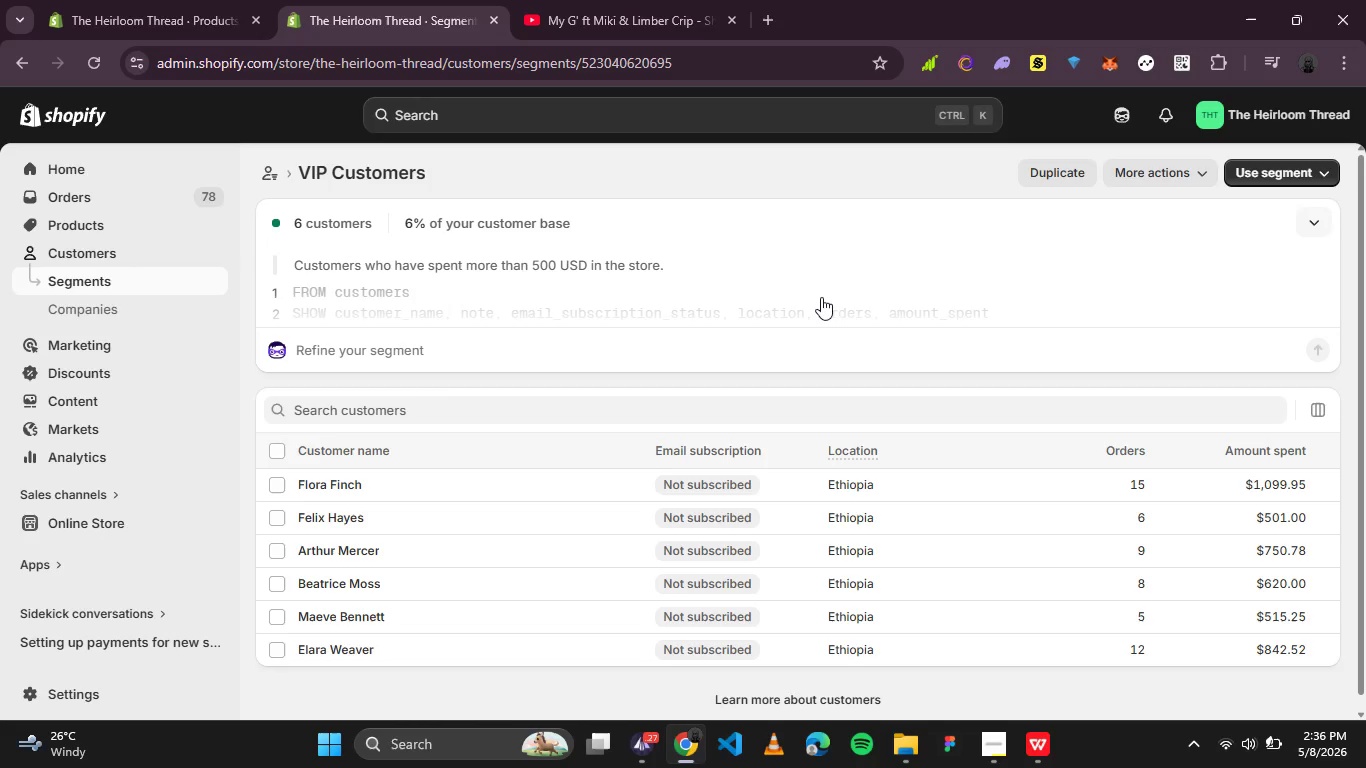 
left_click([821, 297])
 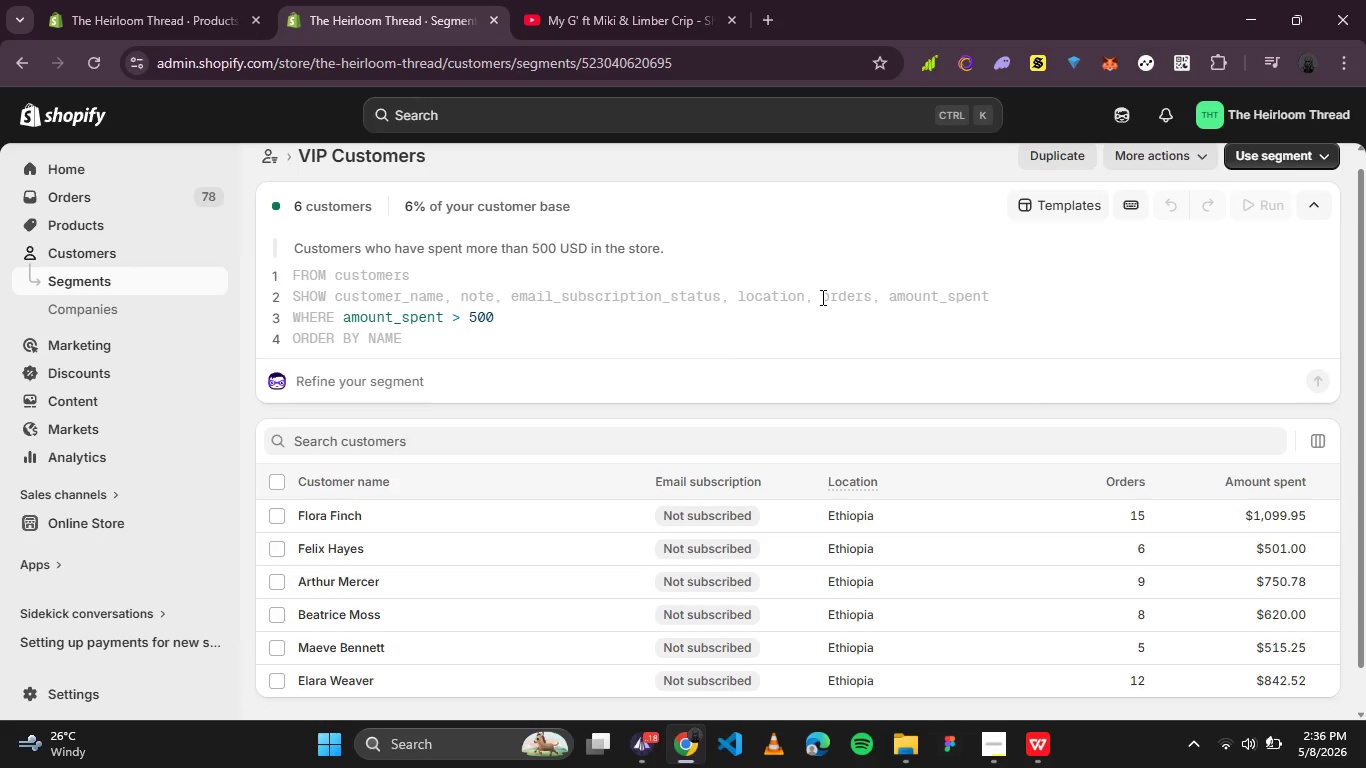 
wait(7.83)
 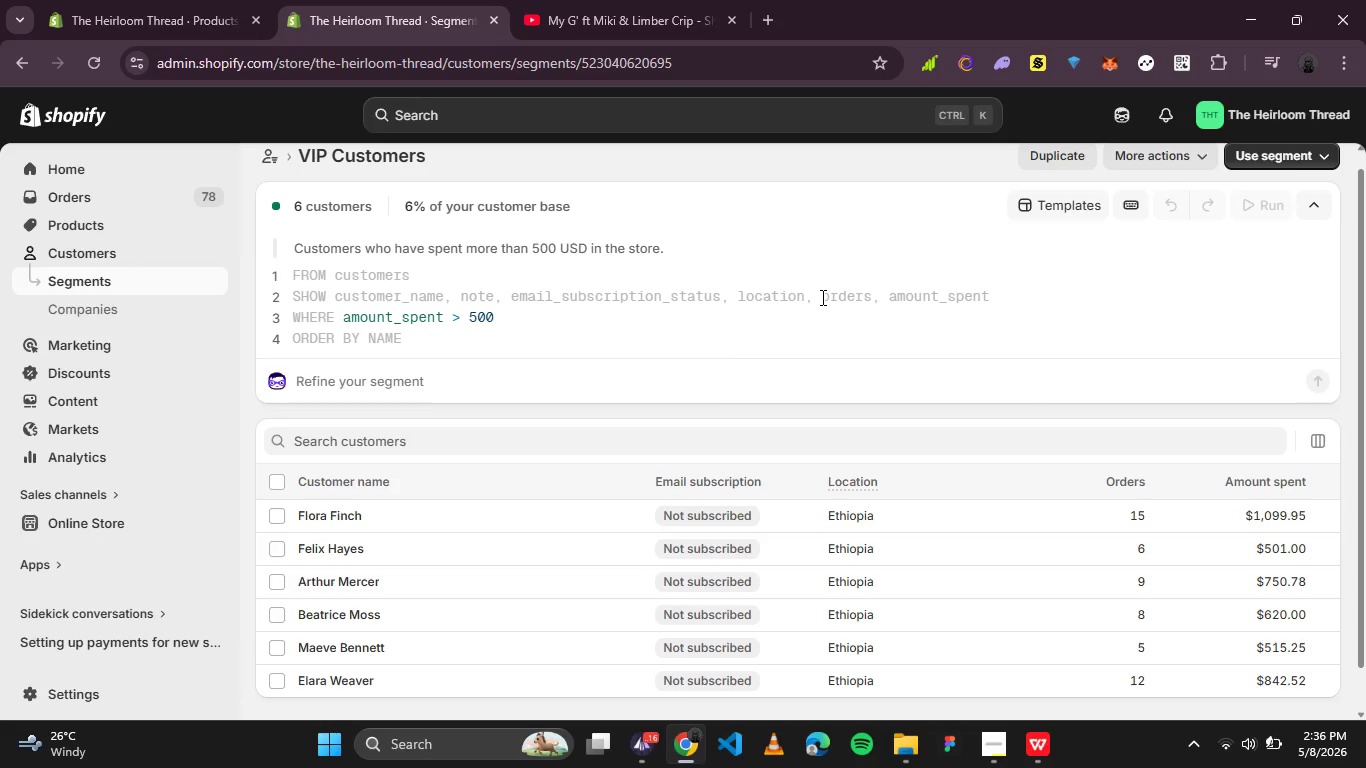 
key(PrintScreen)
 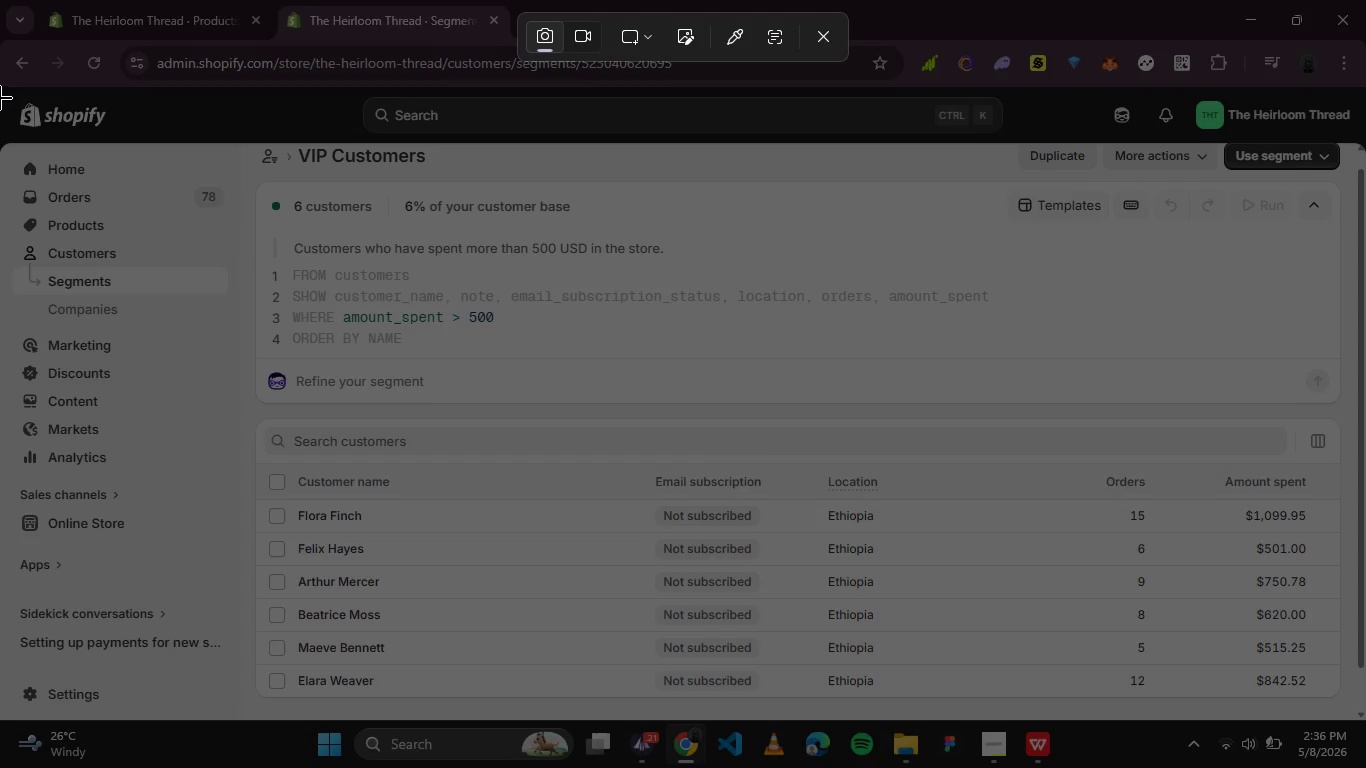 
left_click_drag(start_coordinate=[0, 86], to_coordinate=[1359, 718])
 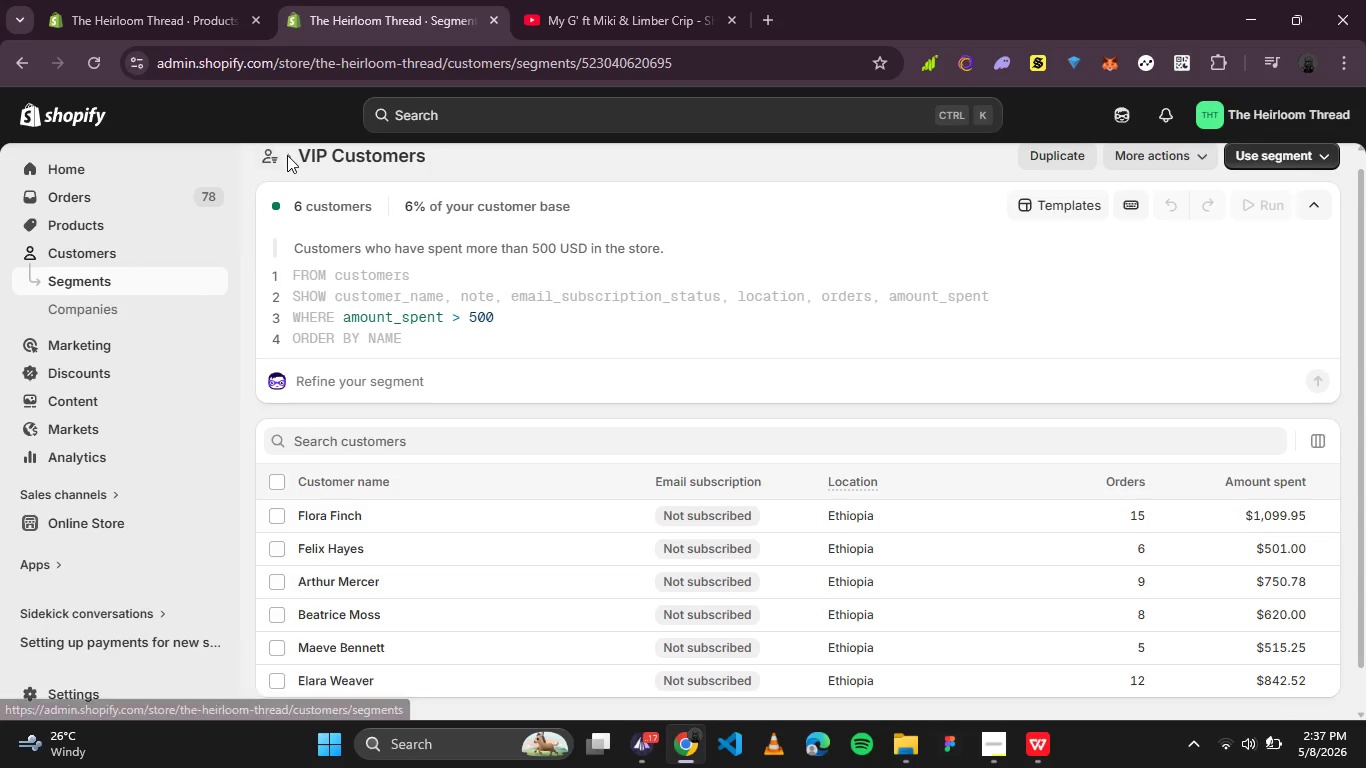 
left_click([280, 156])
 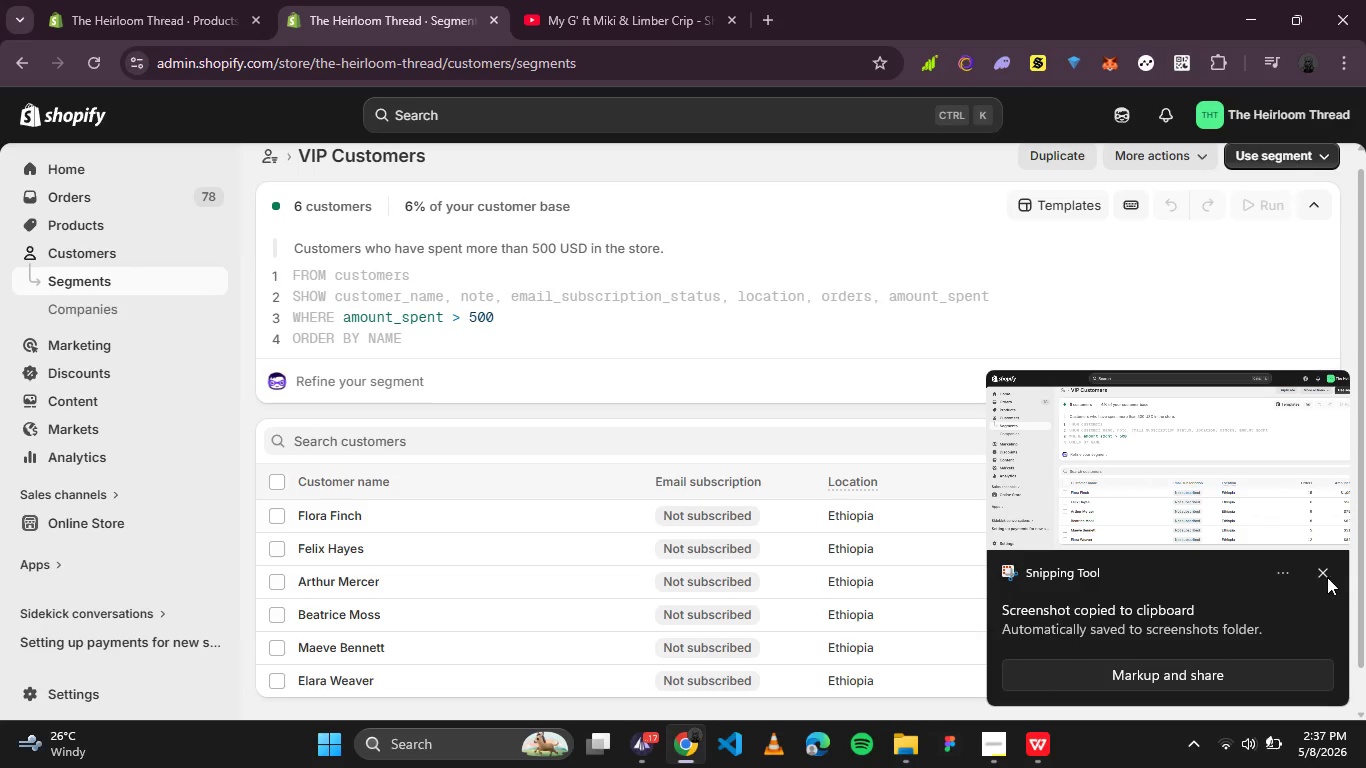 
left_click([1324, 572])
 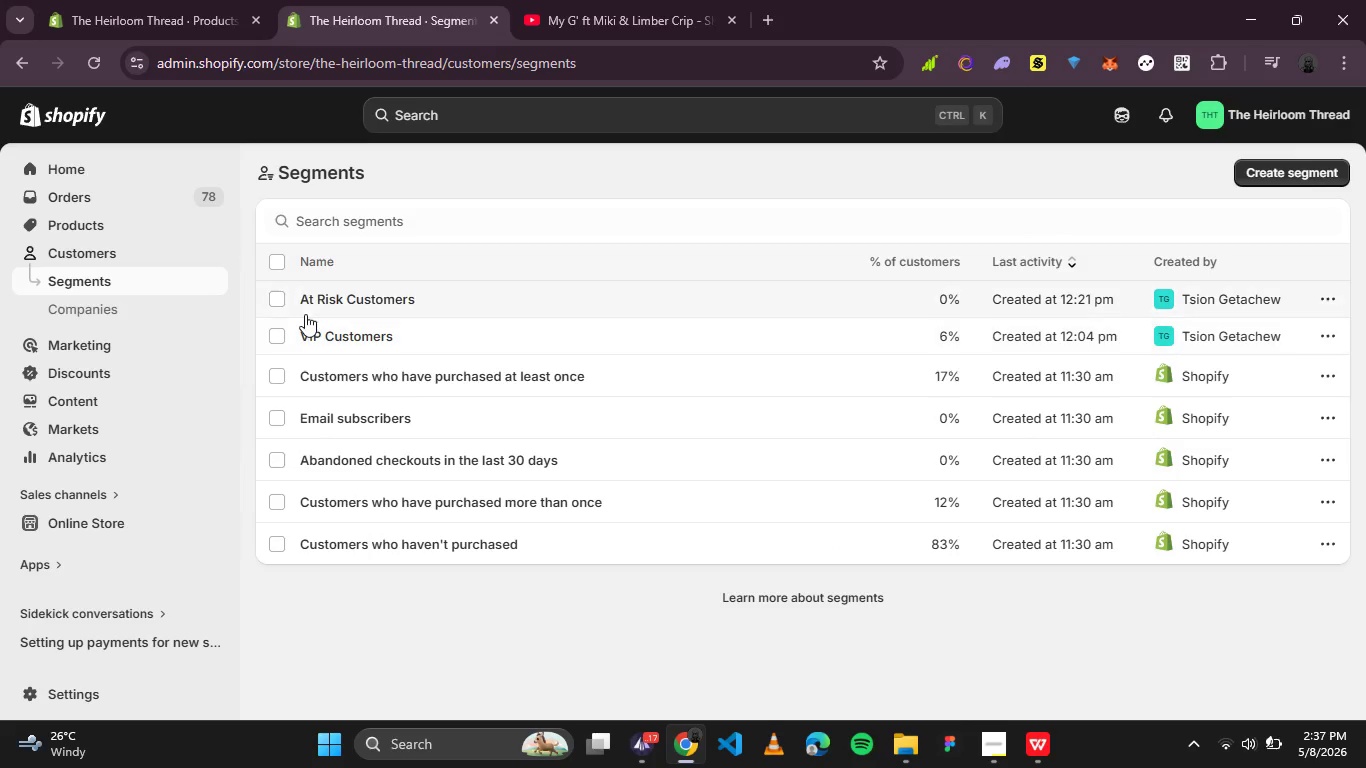 
left_click([346, 298])
 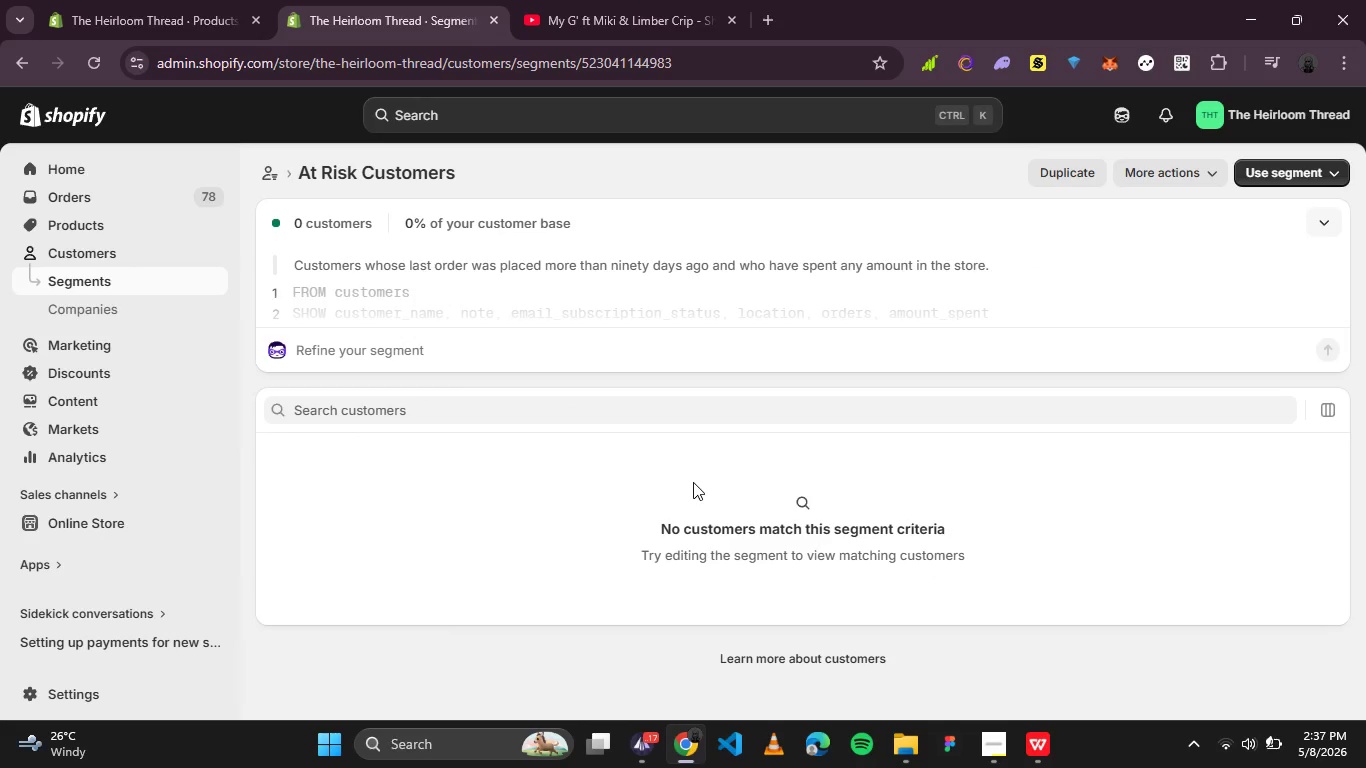 
left_click([684, 322])
 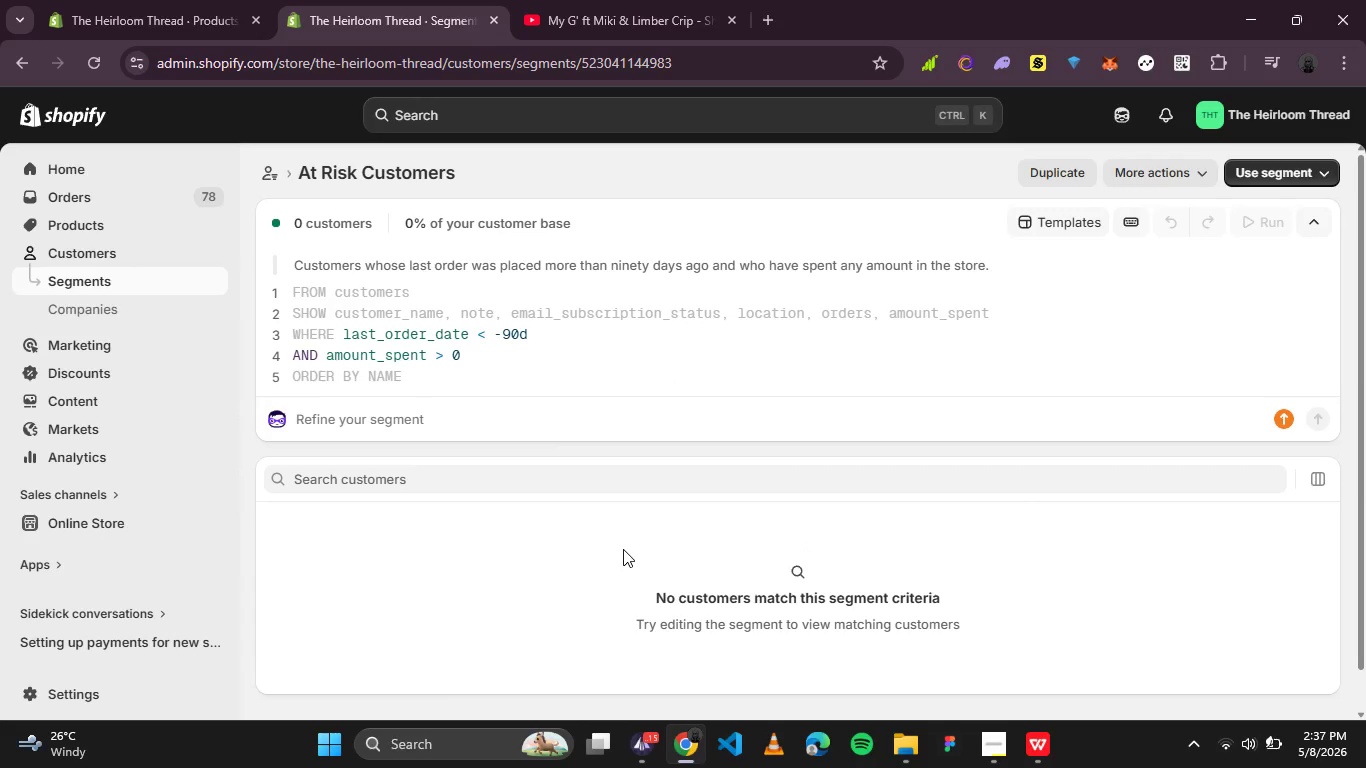 
key(PrintScreen)
 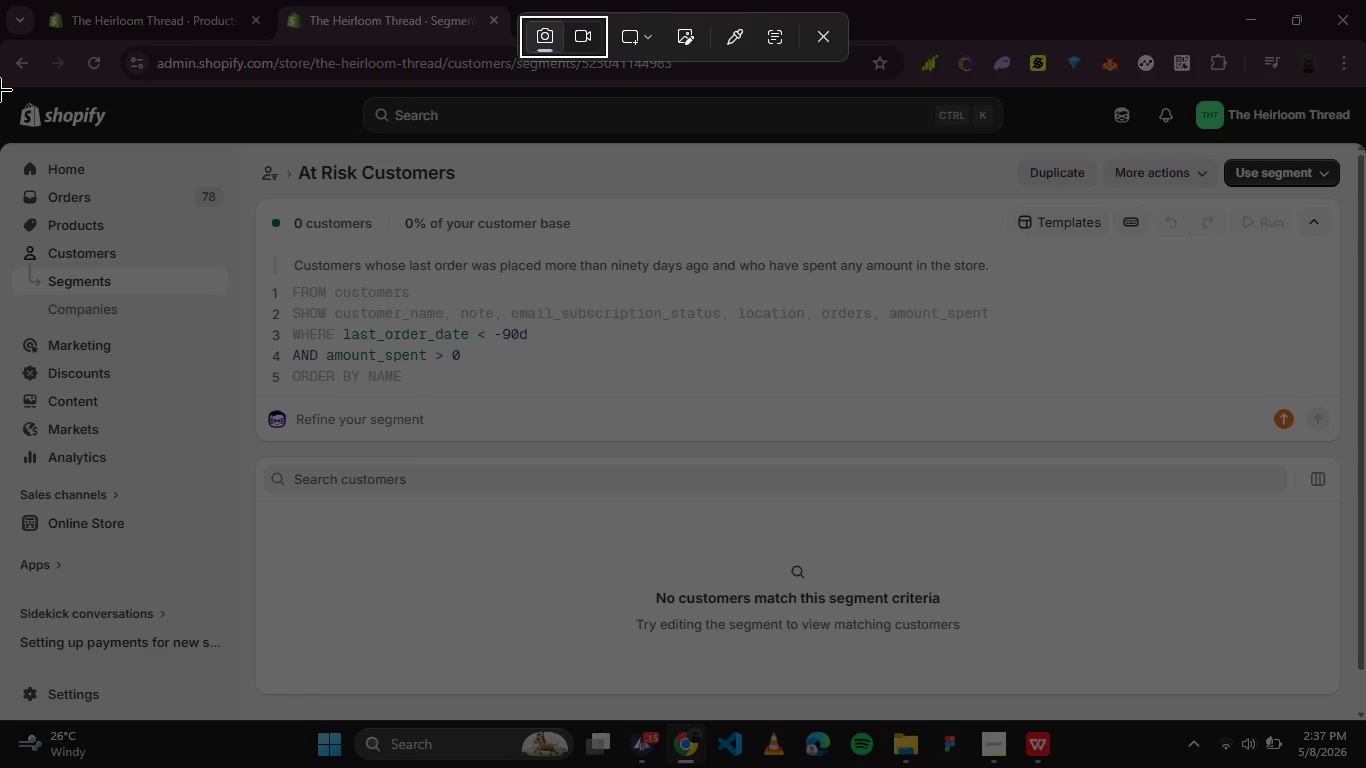 
left_click_drag(start_coordinate=[0, 89], to_coordinate=[1358, 717])
 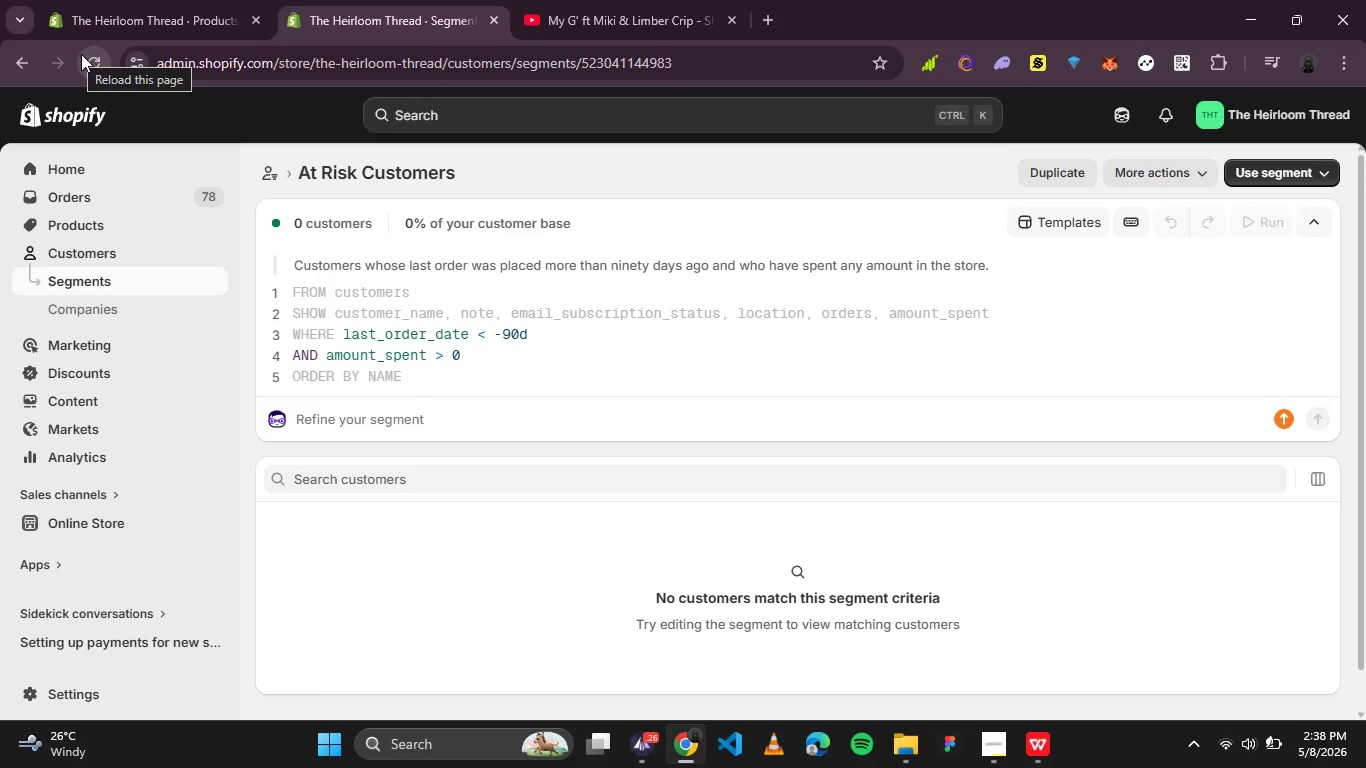 
wait(47.72)
 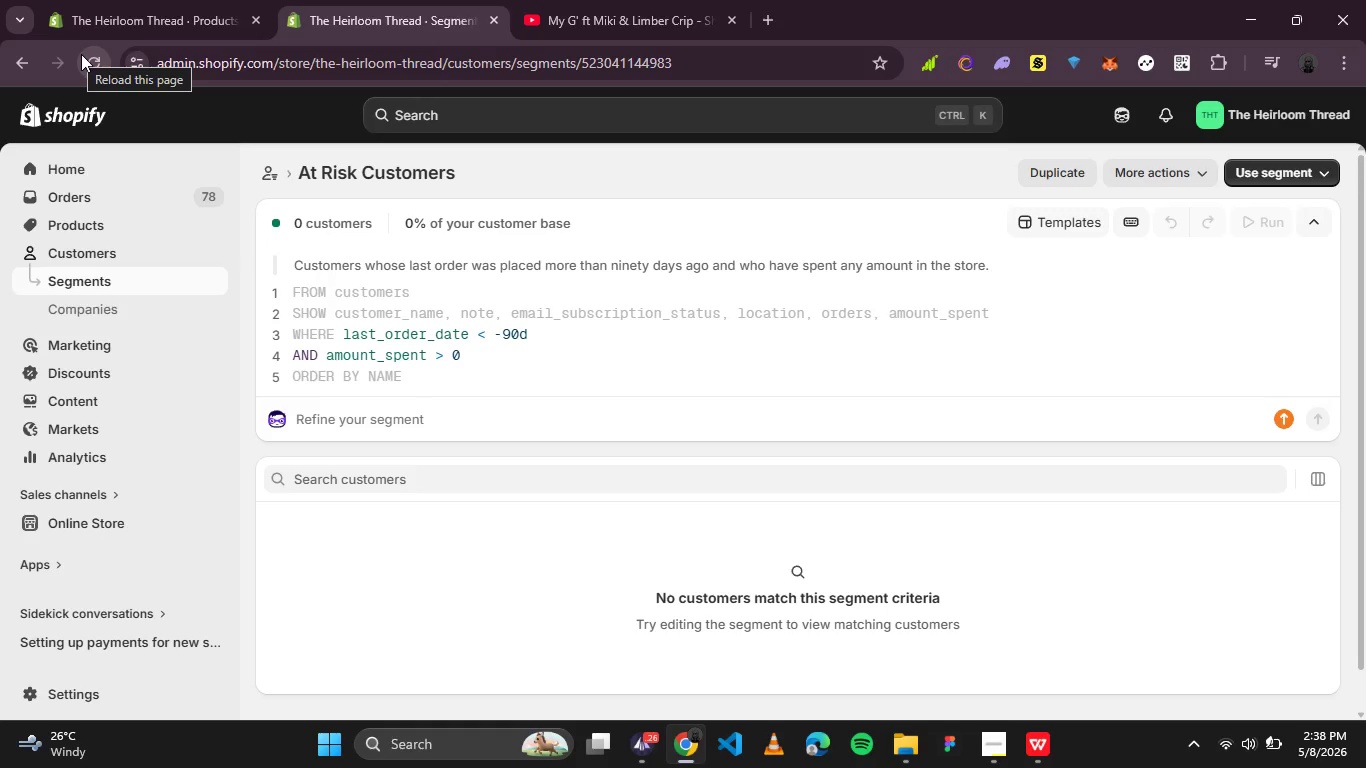 
scroll: coordinate [397, 370], scroll_direction: up, amount: 2.0
 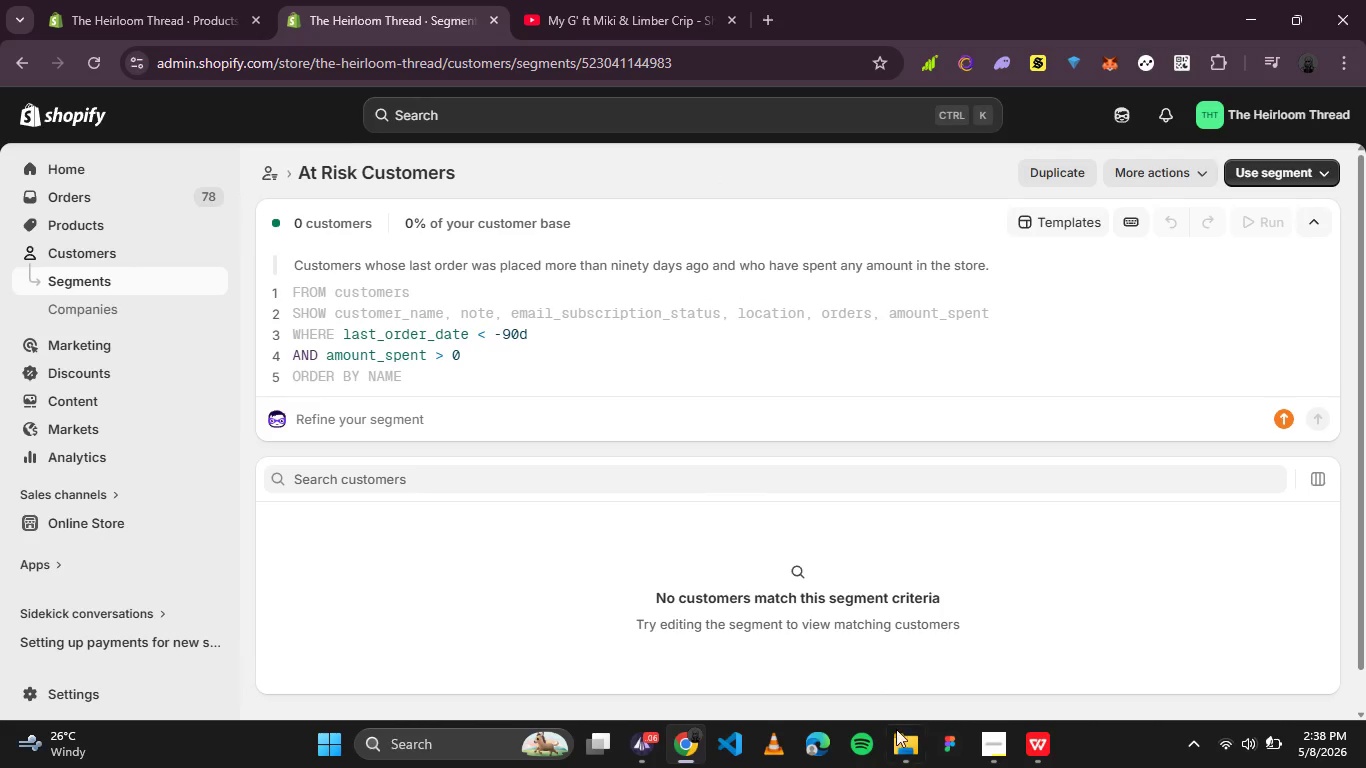 
left_click([897, 742])
 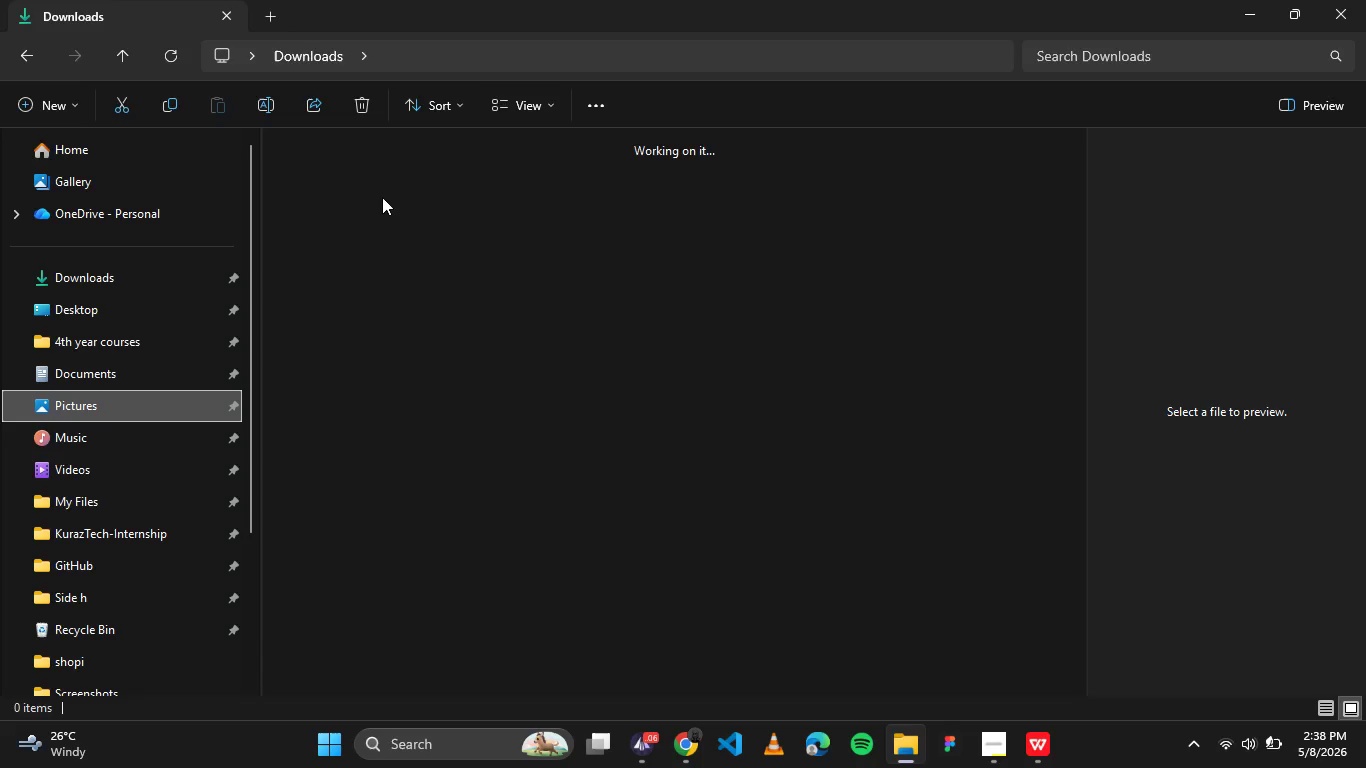 
double_click([428, 207])
 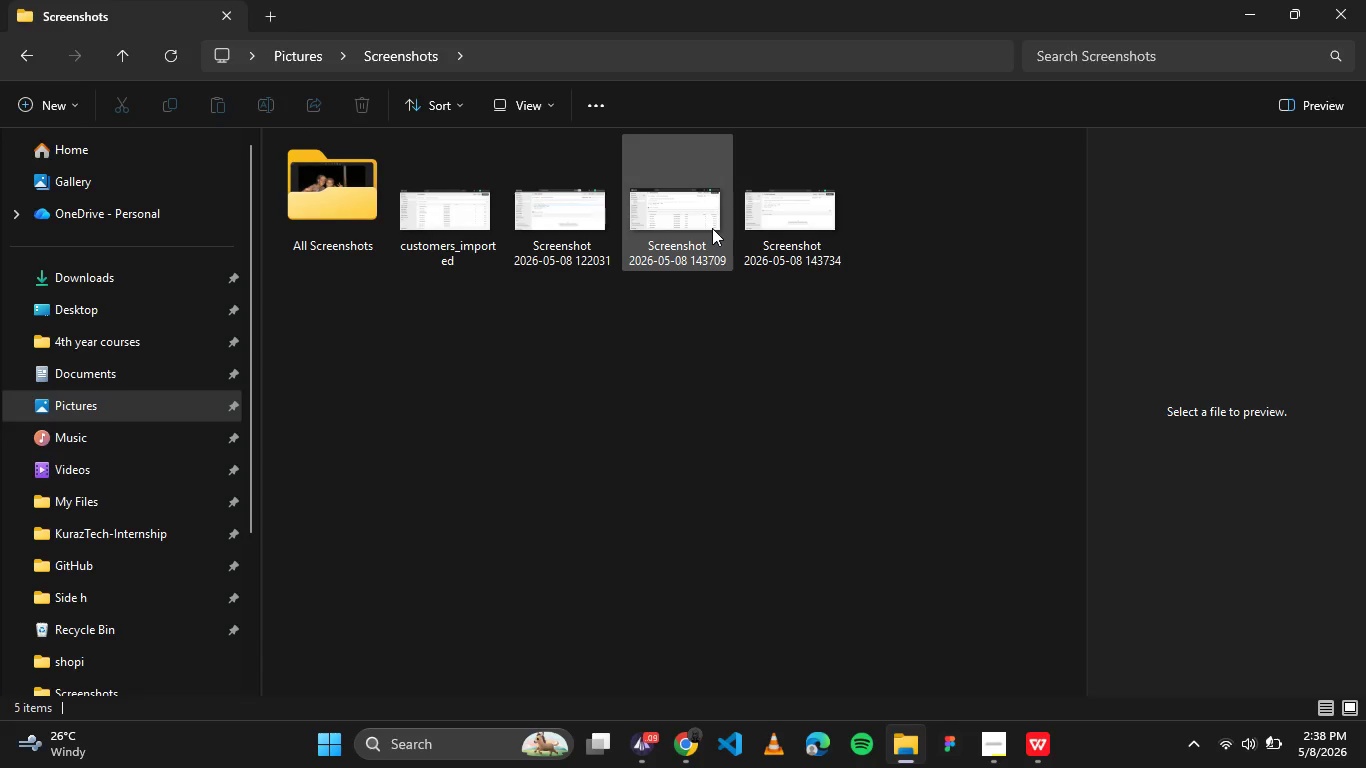 
left_click([521, 166])
 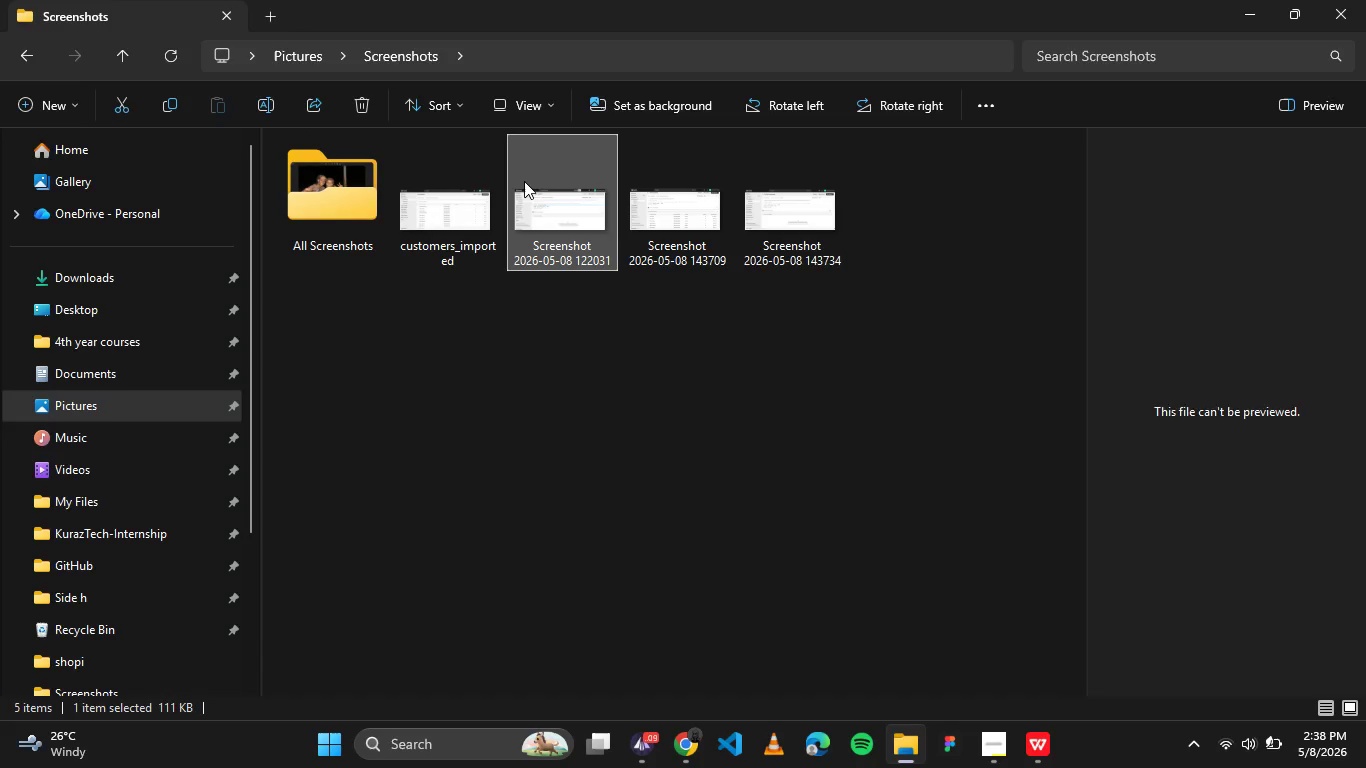 
double_click([524, 181])
 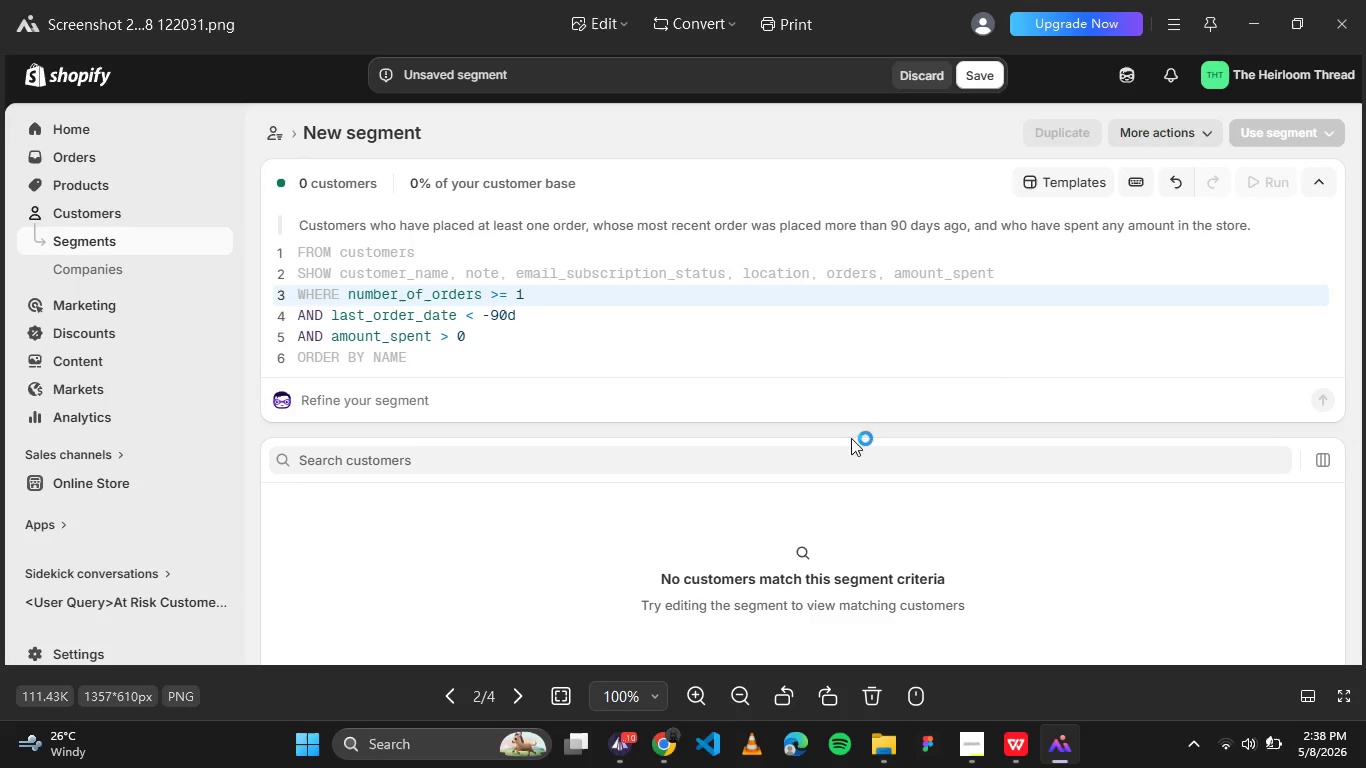 
wait(6.16)
 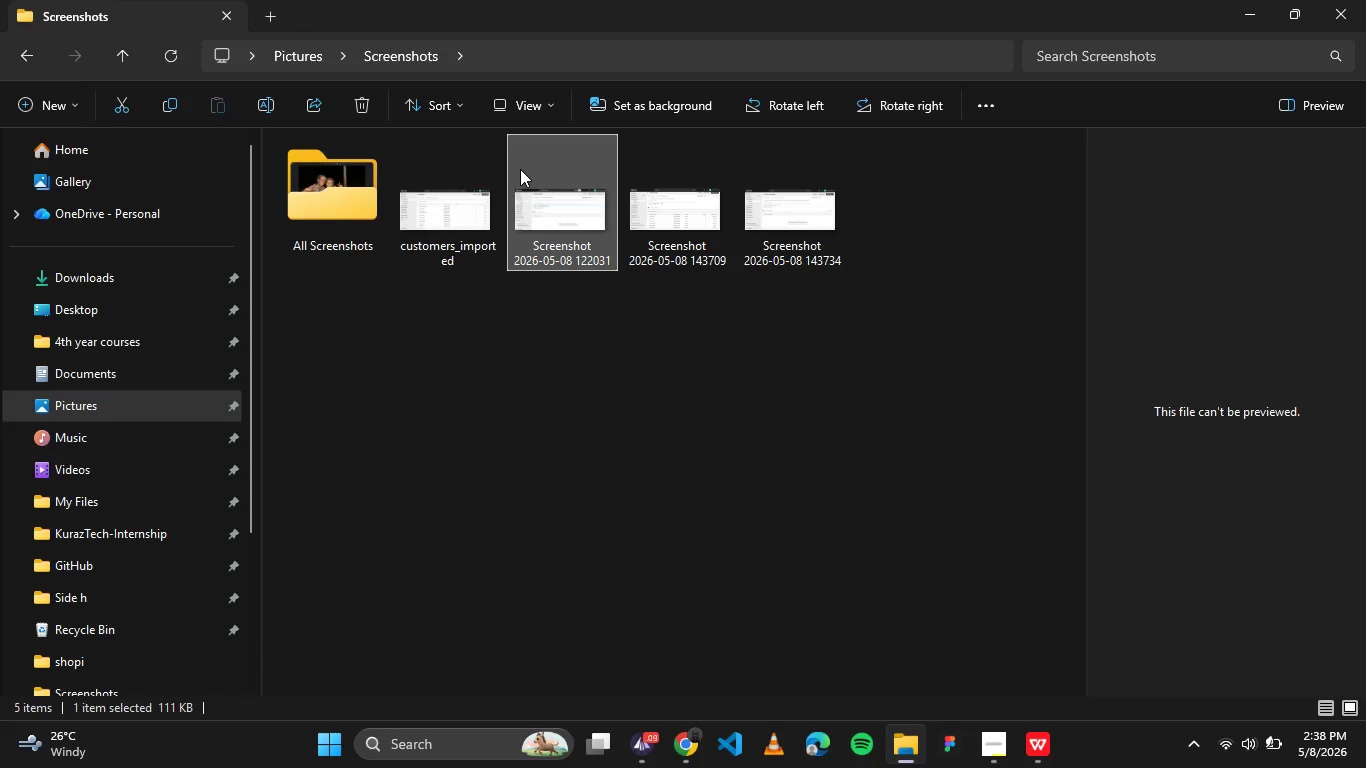 
left_click([1347, 28])
 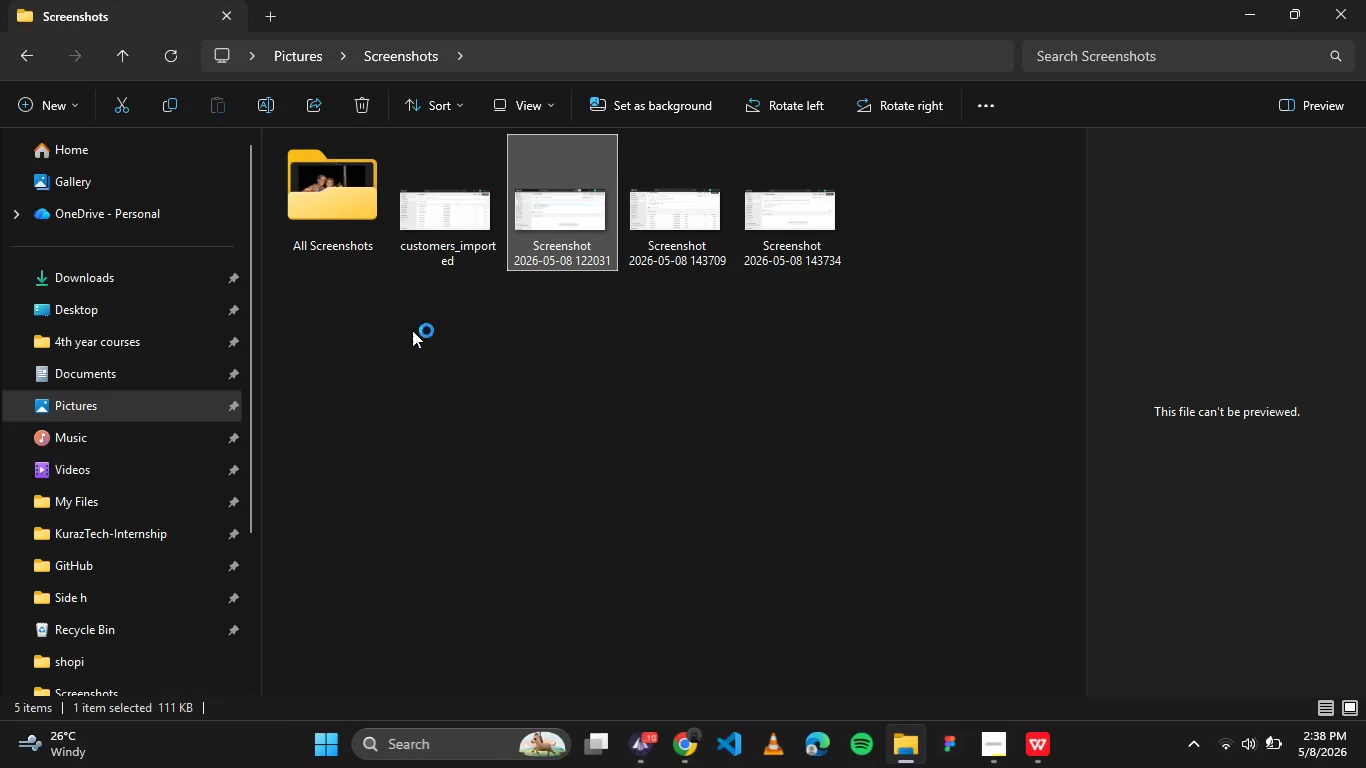 
left_click([442, 330])
 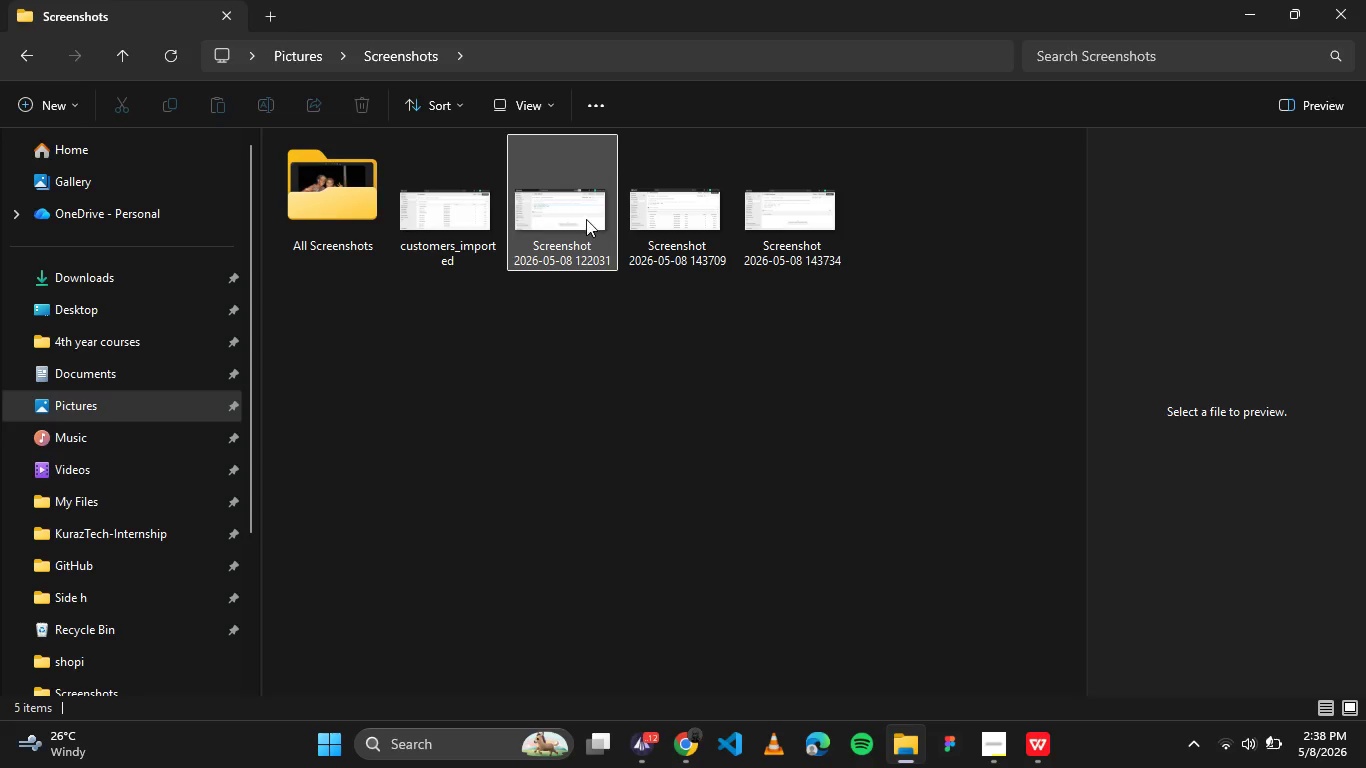 
left_click([584, 218])
 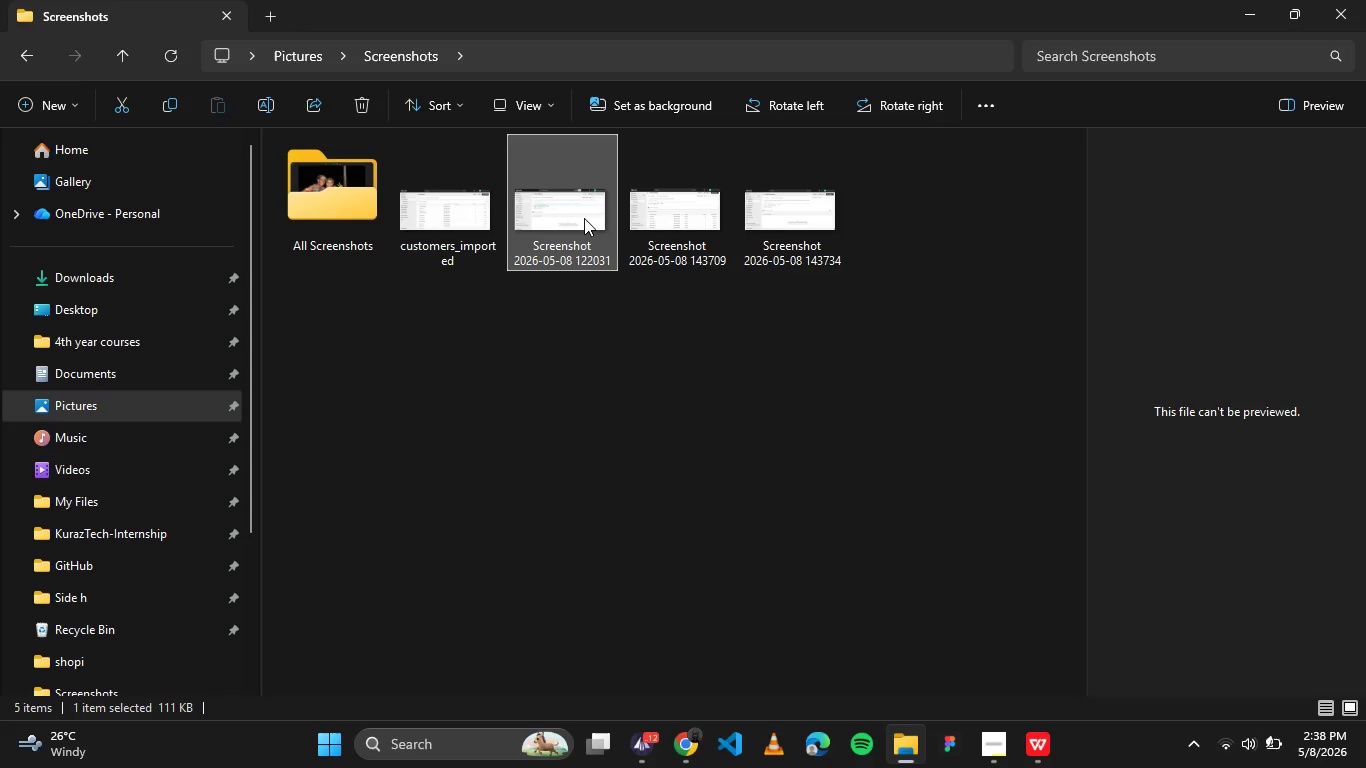 
key(Delete)
 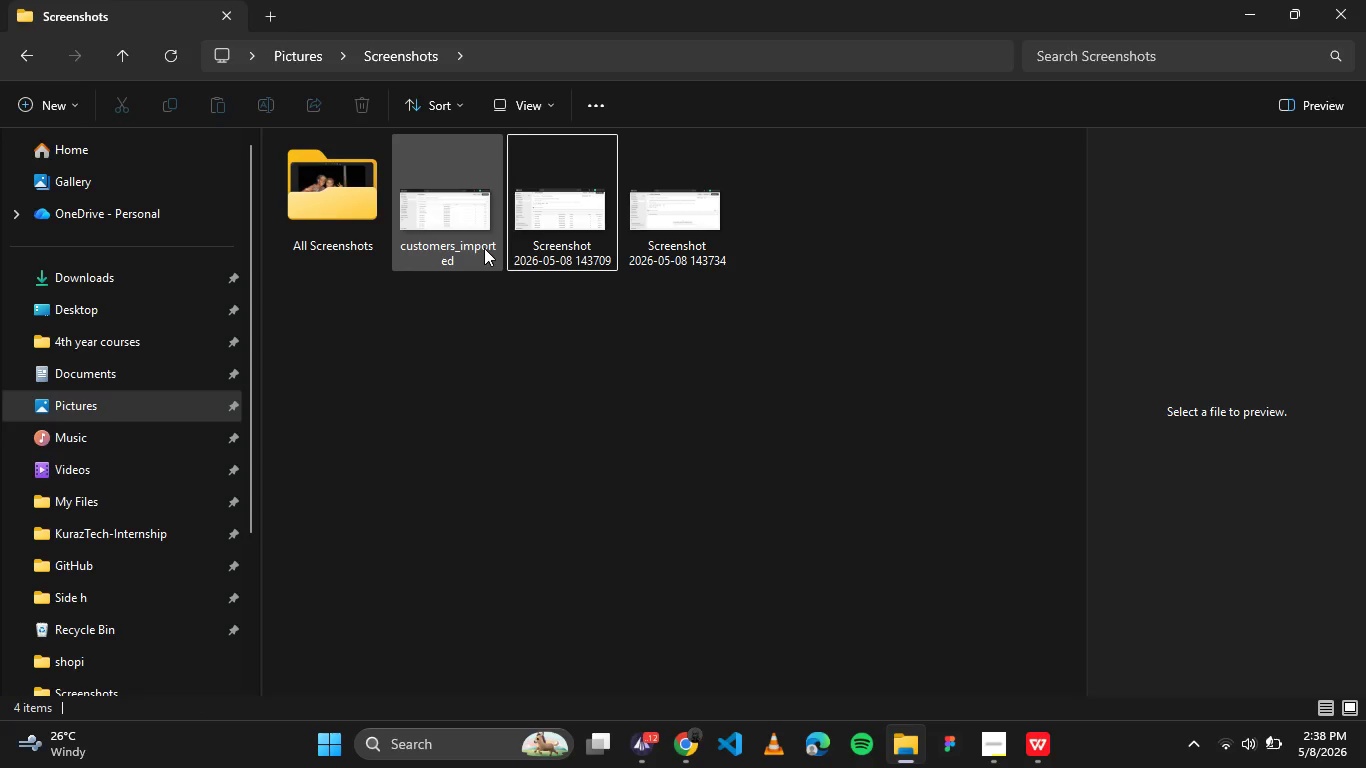 
left_click([623, 446])
 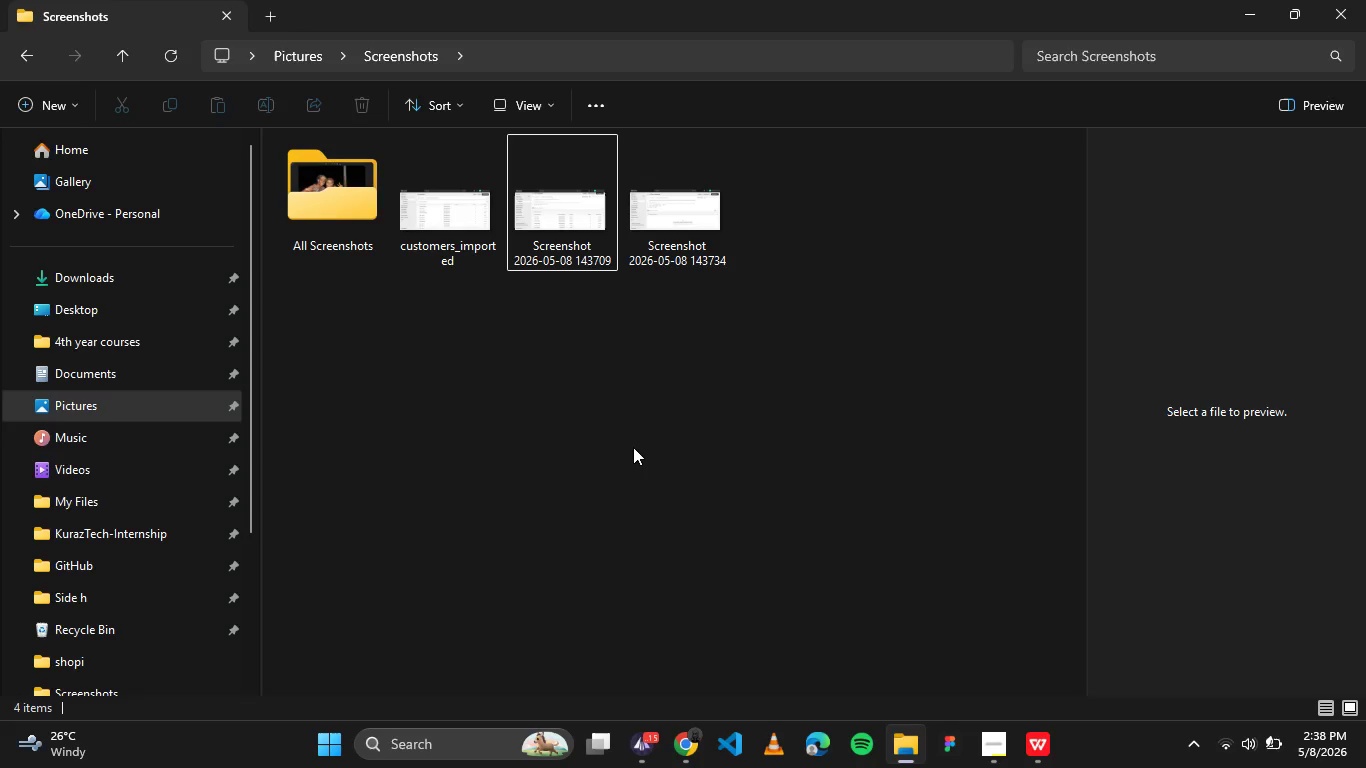 
wait(12.08)
 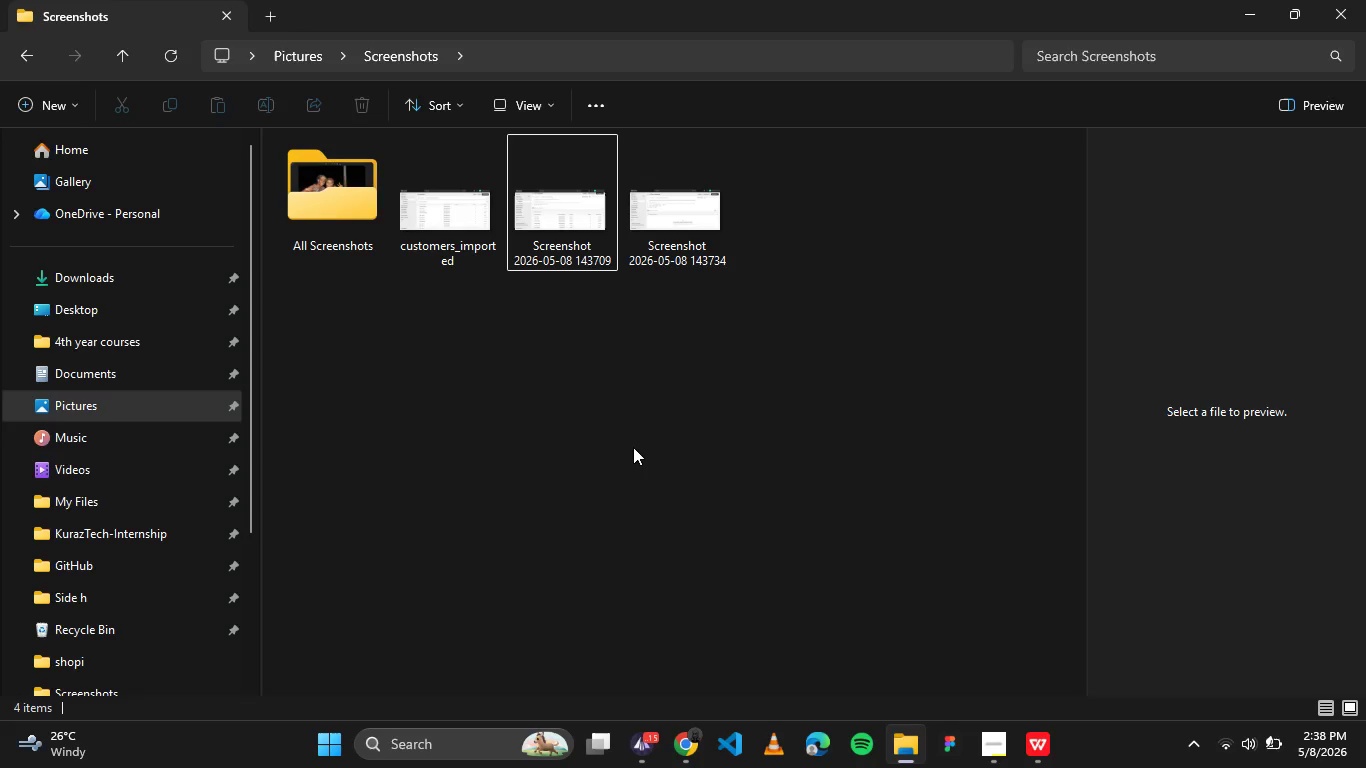 
left_click([675, 752])
 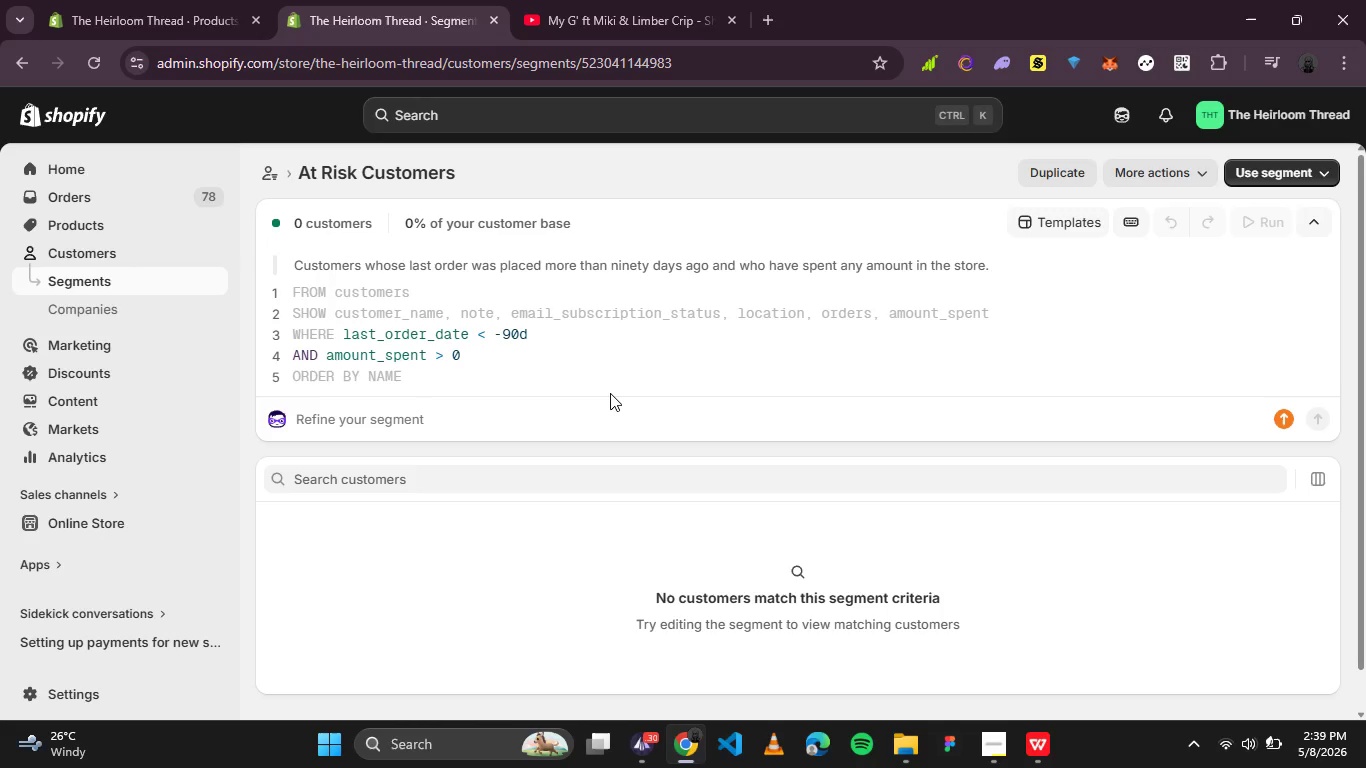 
wait(61.0)
 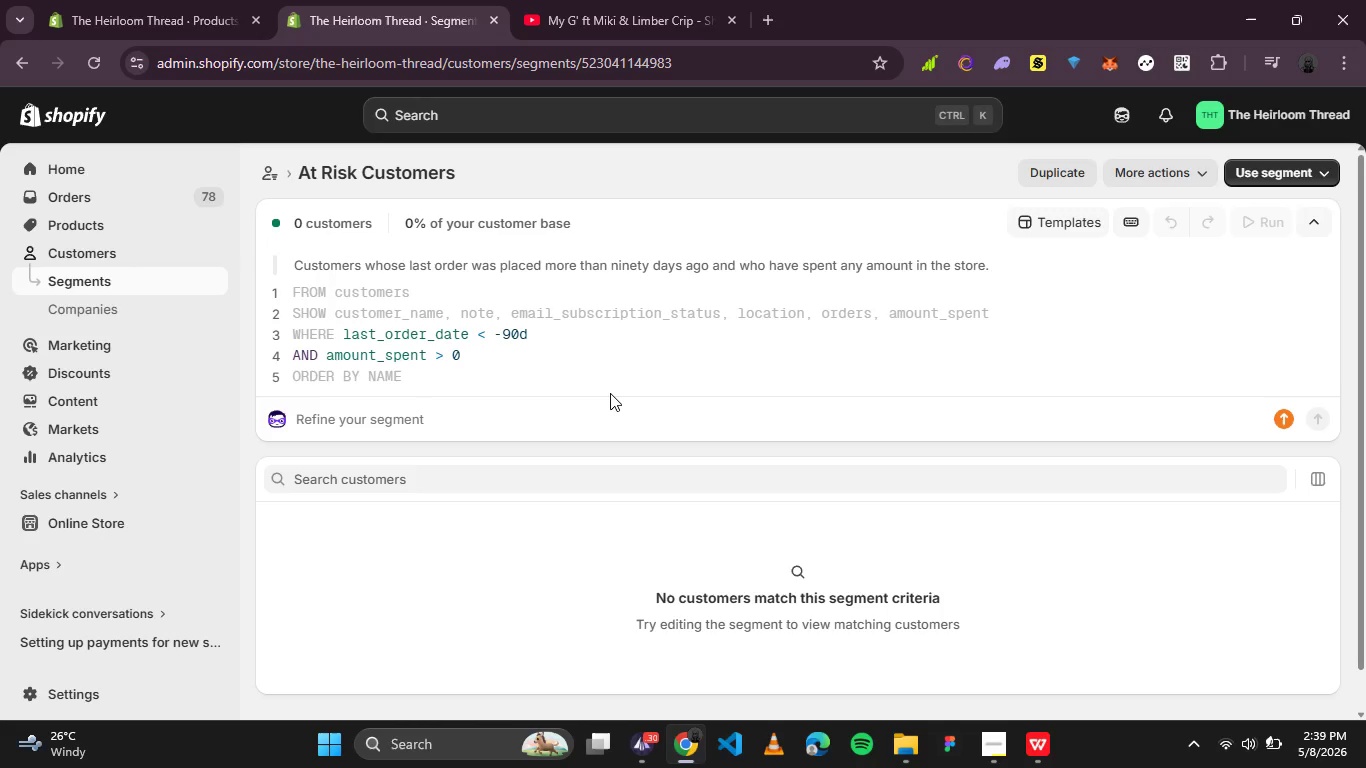 
left_click([988, 750])